 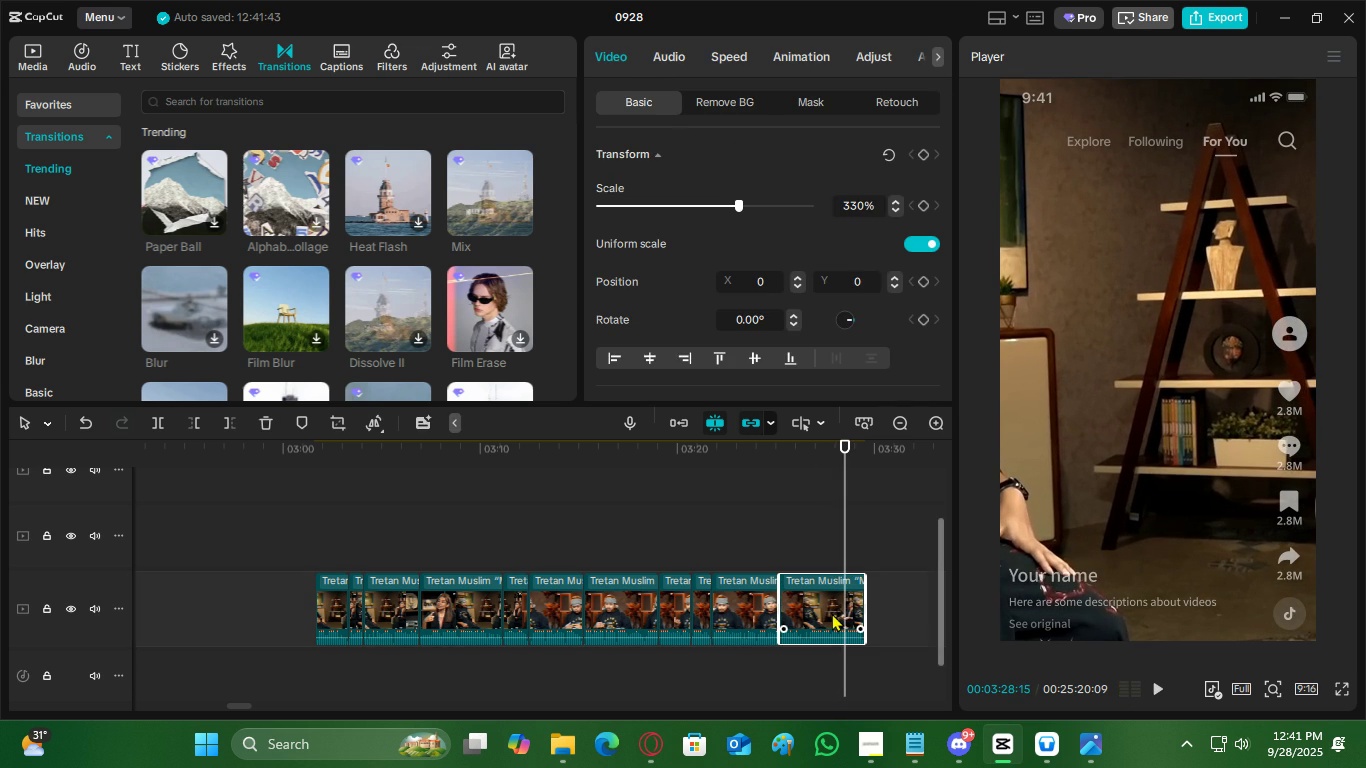 
triple_click([832, 613])
 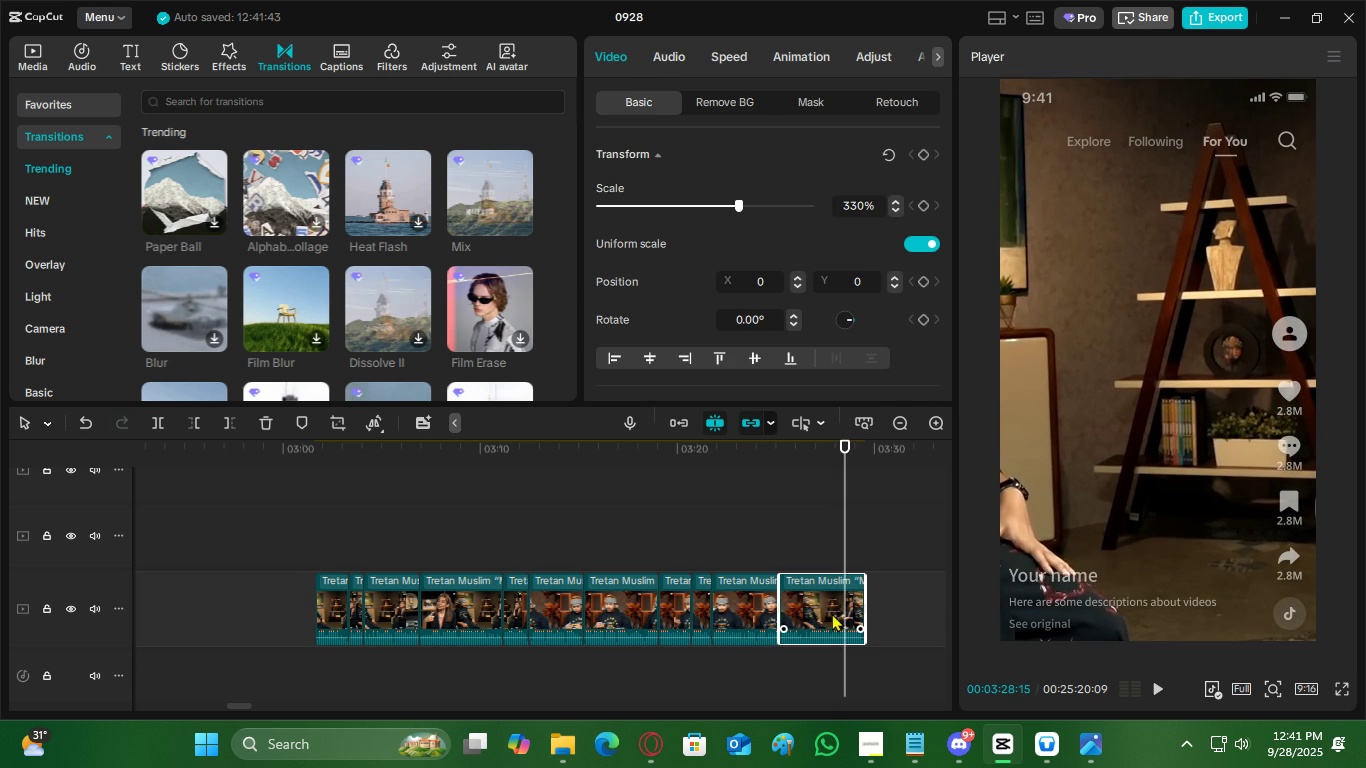 
triple_click([832, 613])
 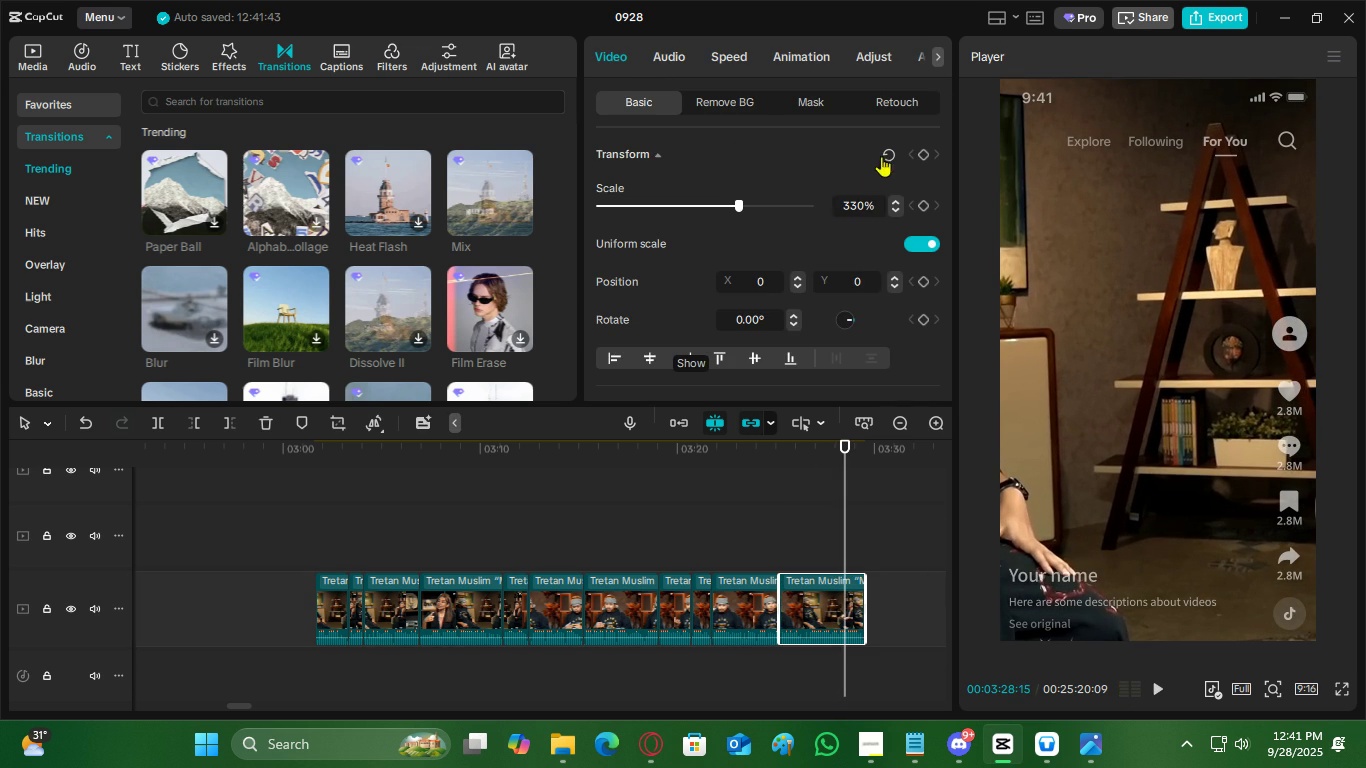 
left_click([883, 154])
 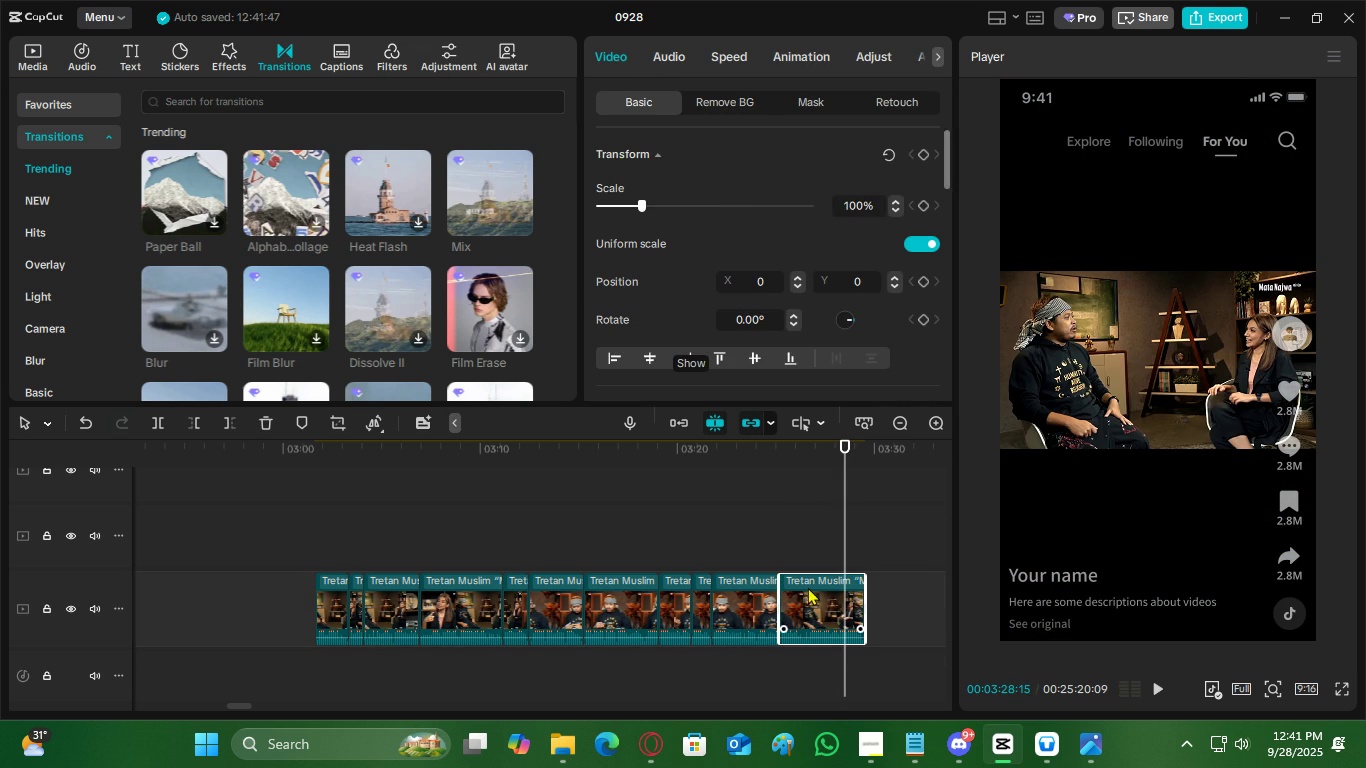 
double_click([808, 587])
 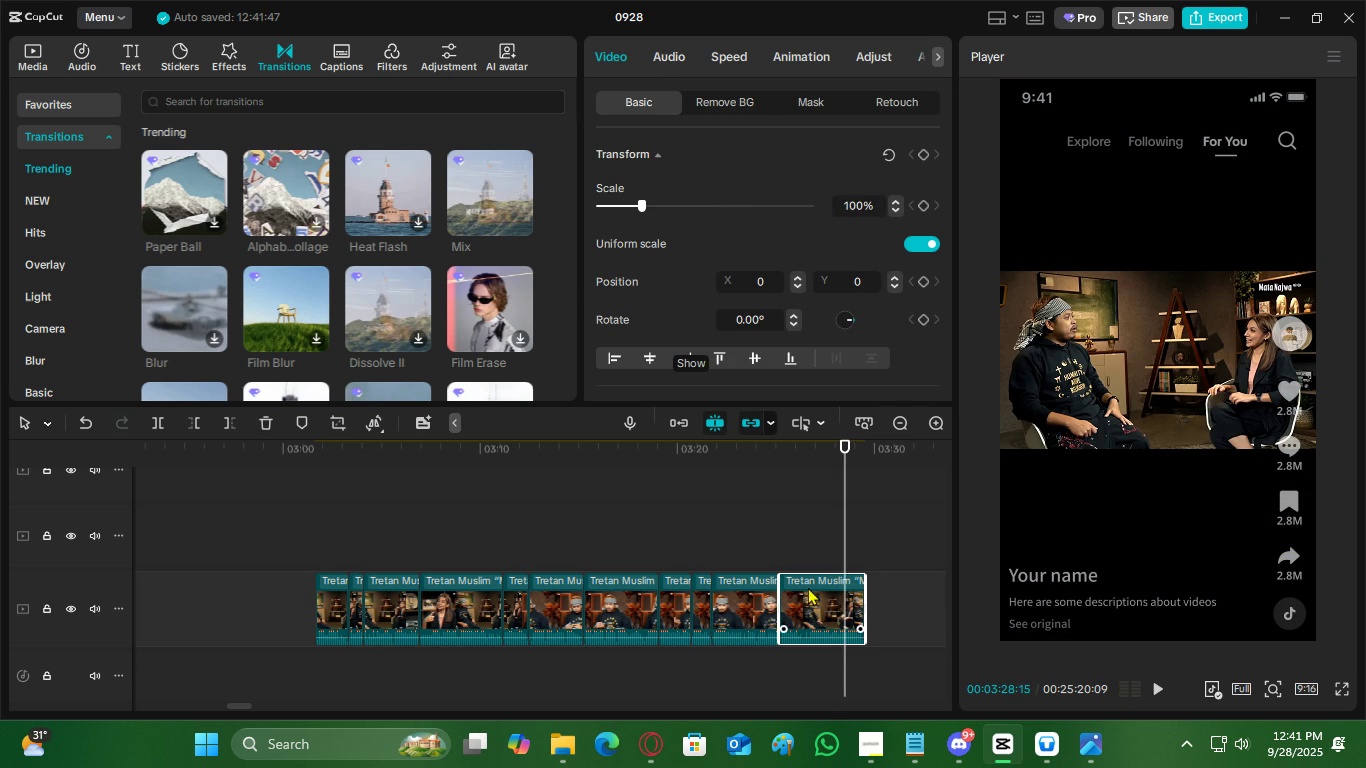 
triple_click([808, 587])
 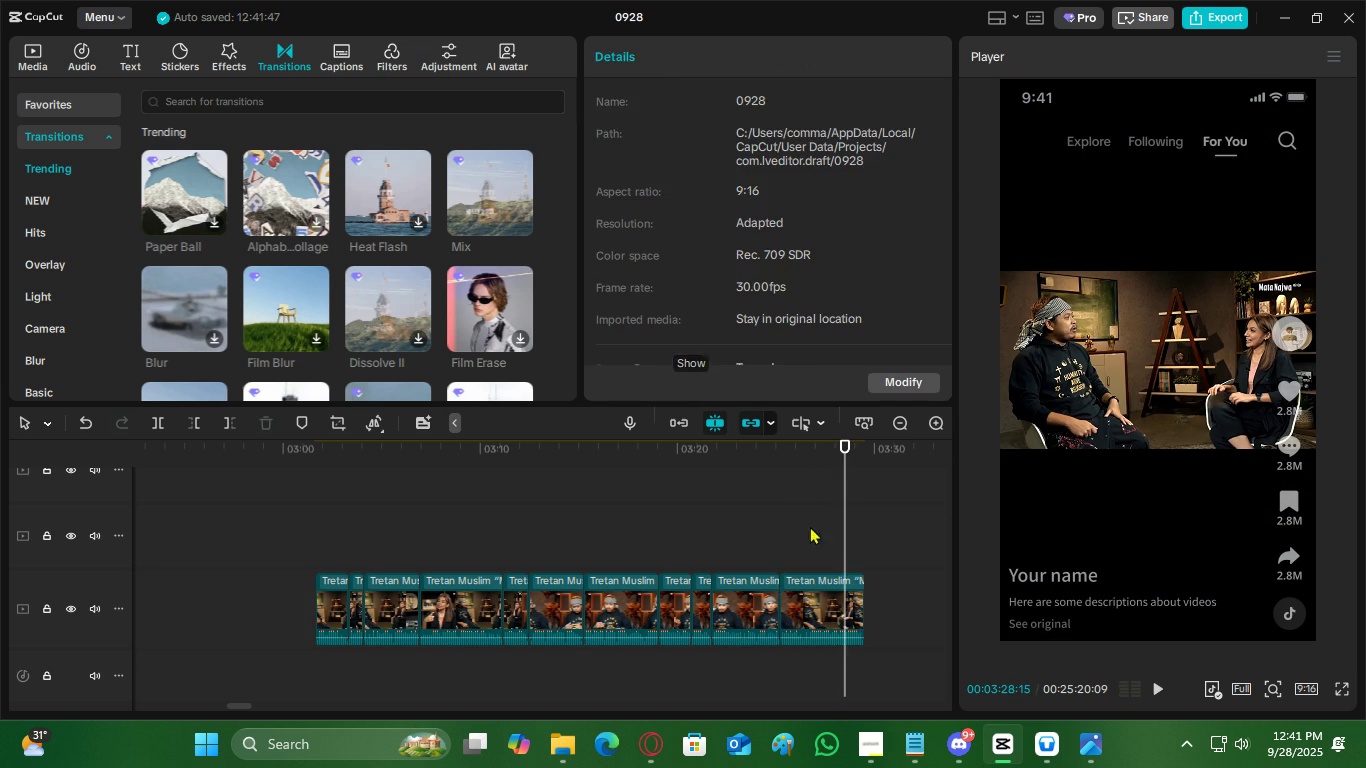 
triple_click([810, 527])
 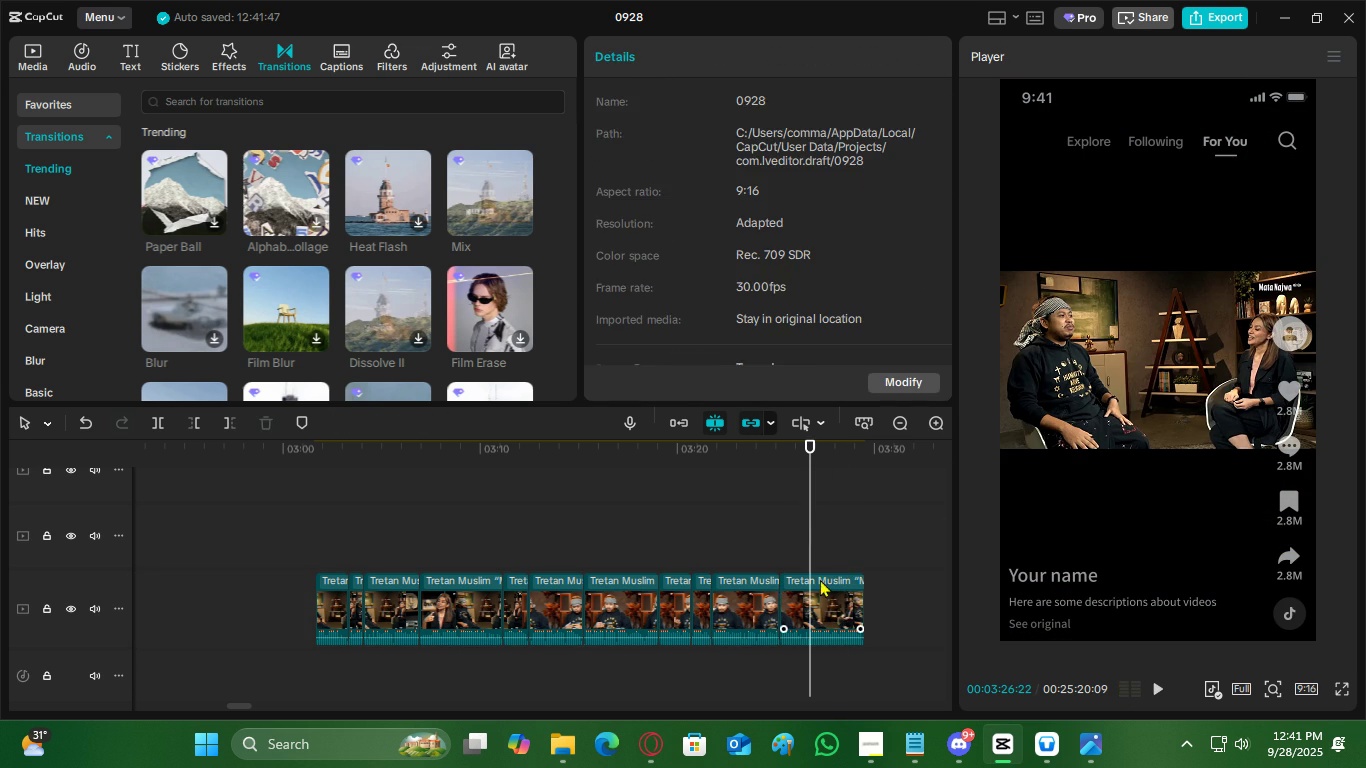 
triple_click([820, 579])
 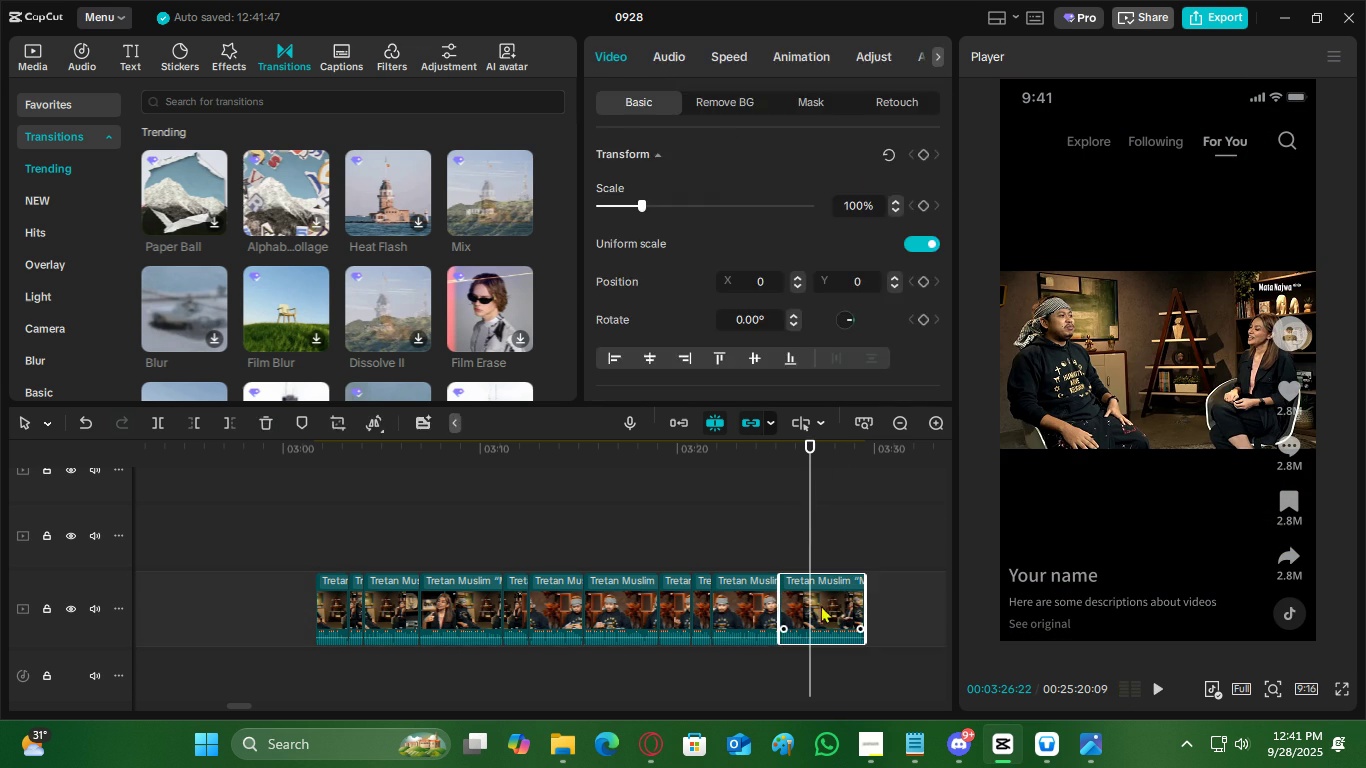 
triple_click([820, 605])
 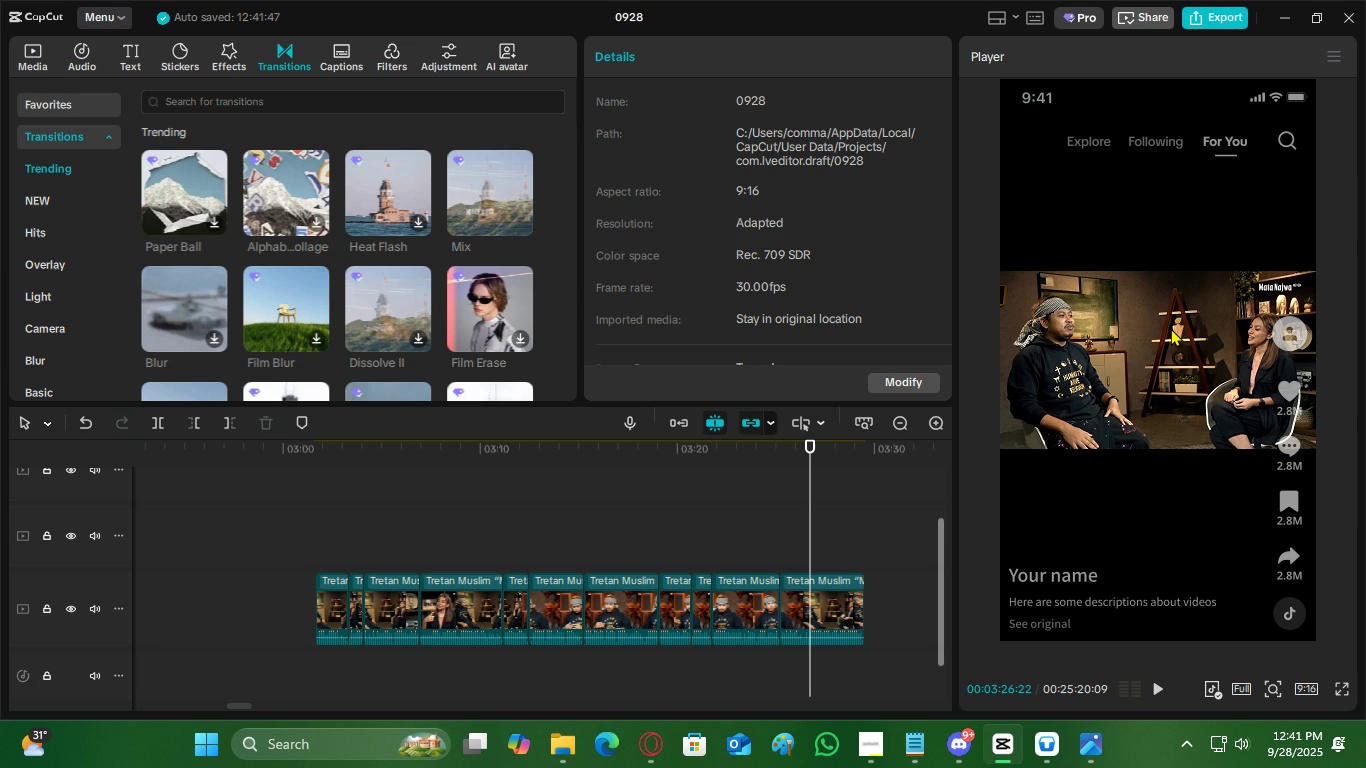 
triple_click([1171, 328])